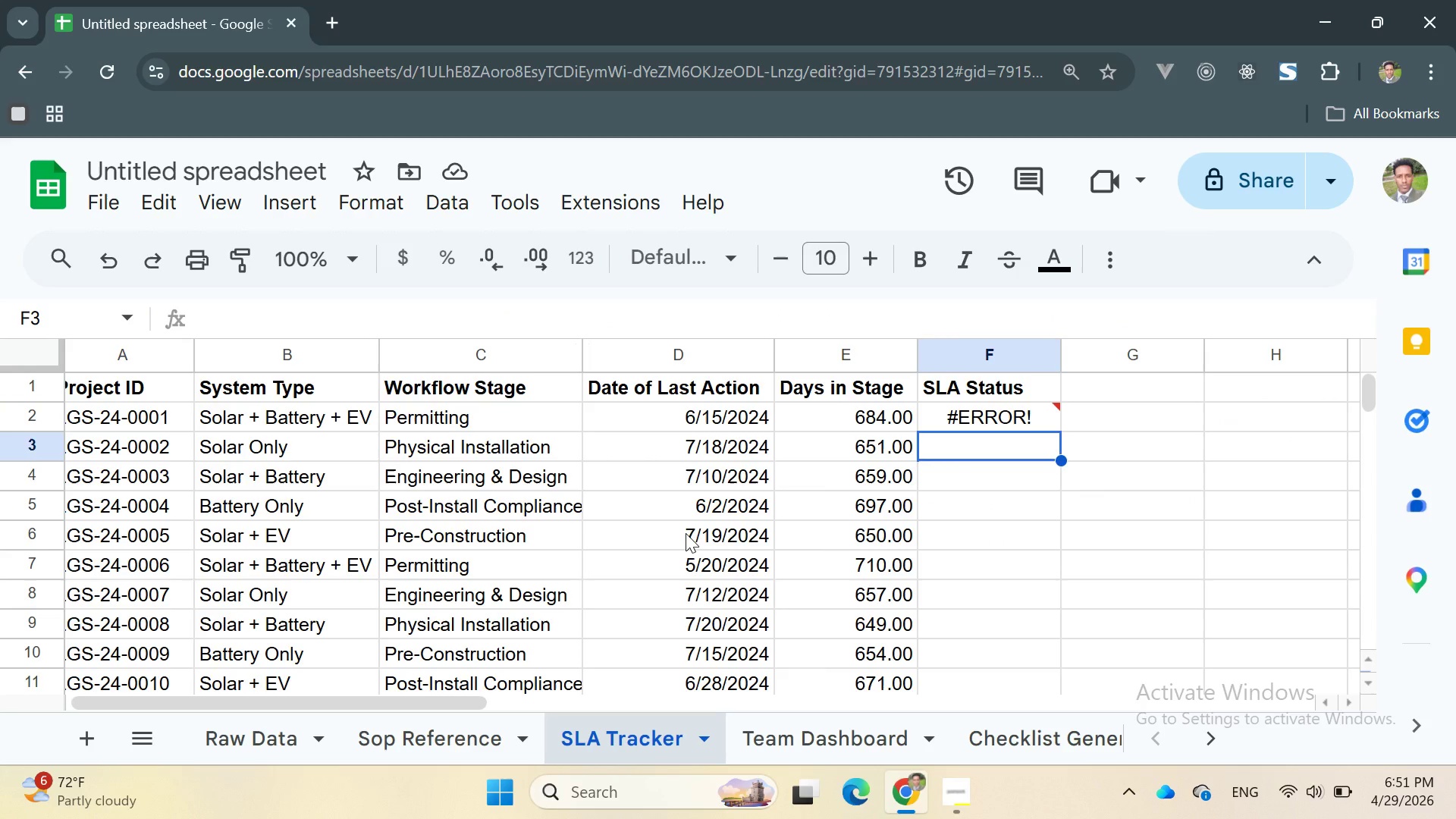 
left_click([785, 723])
 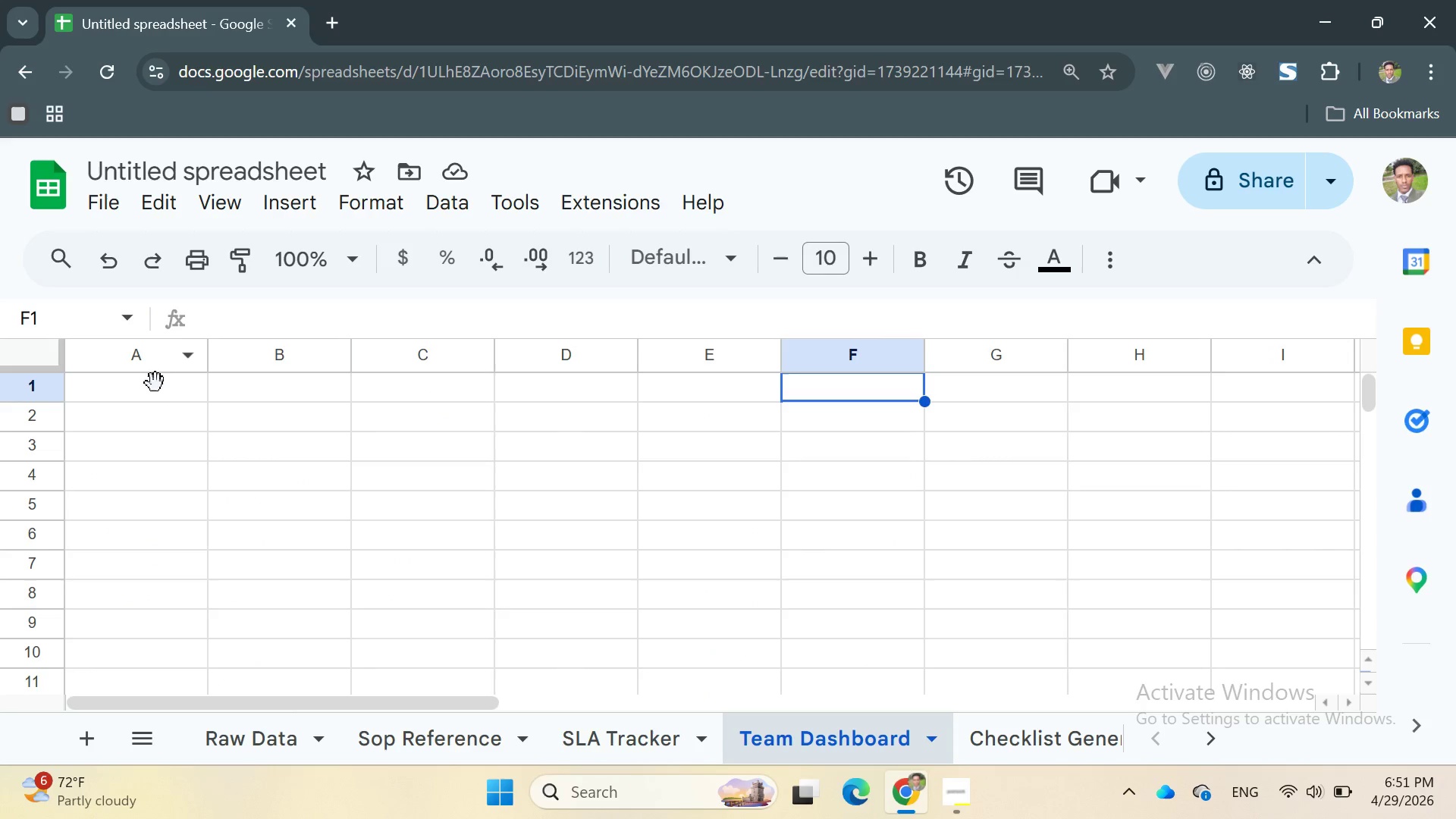 
left_click([166, 398])
 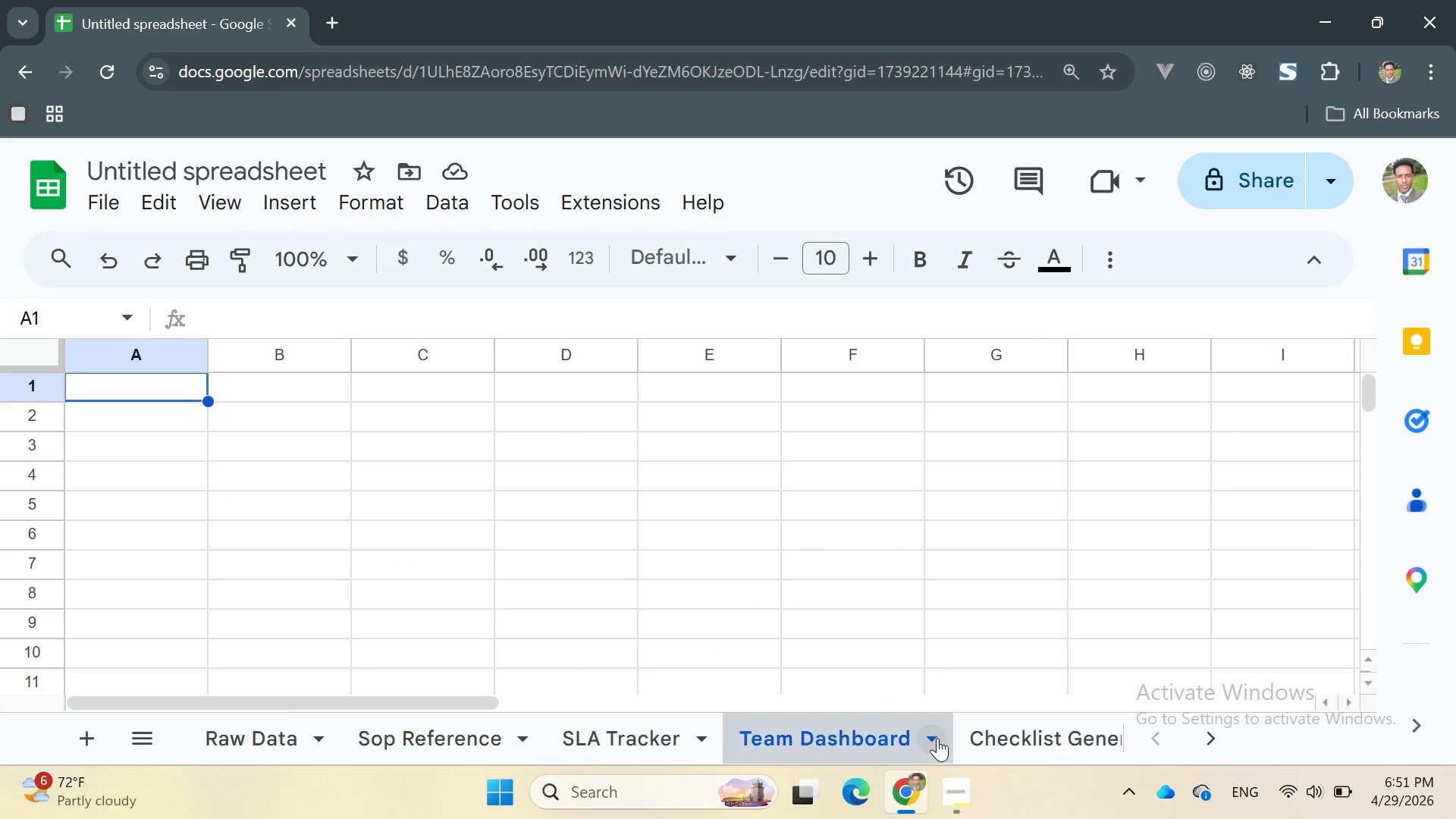 
left_click([952, 786])